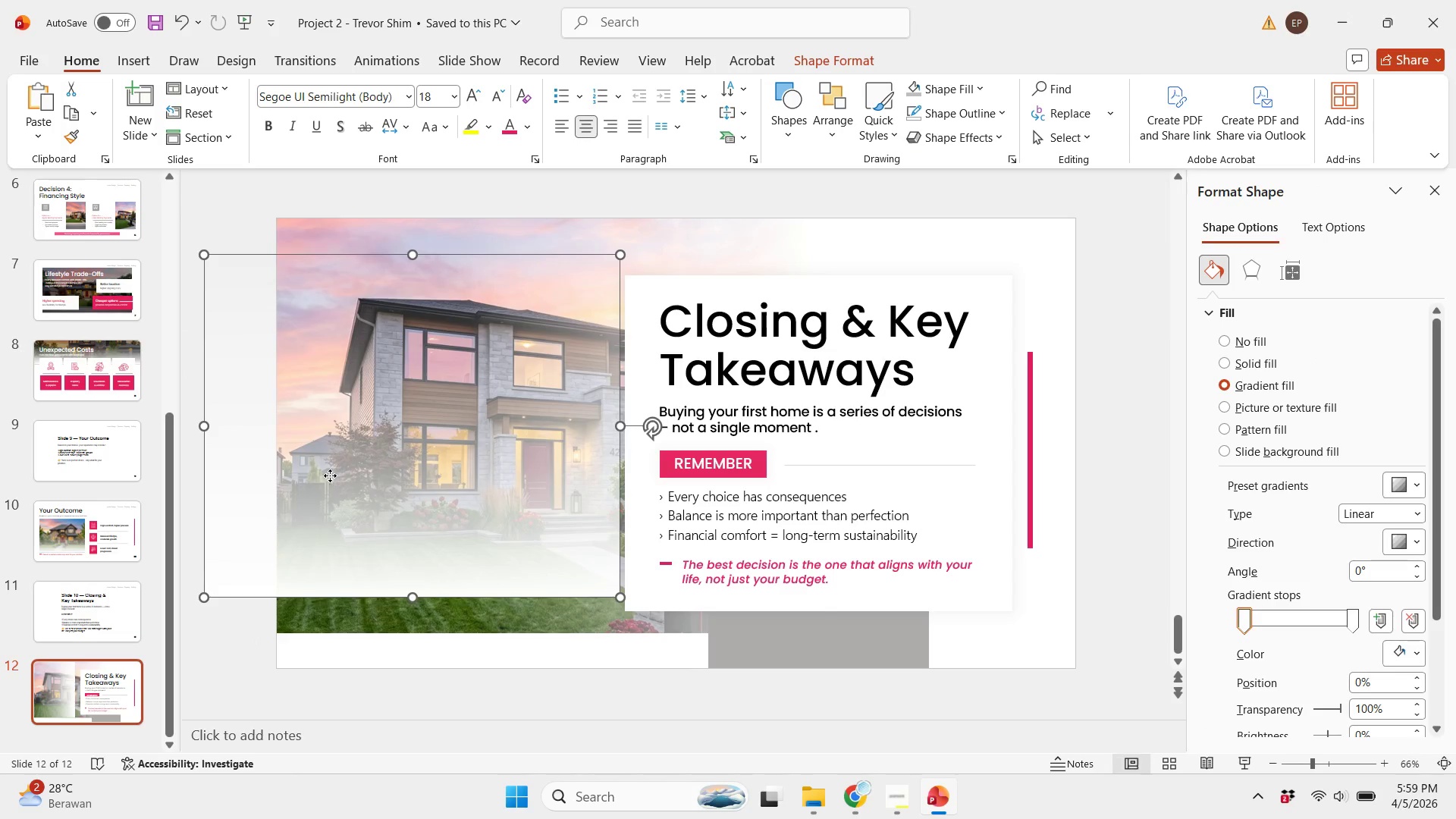 
left_click_drag(start_coordinate=[330, 475], to_coordinate=[400, 479])
 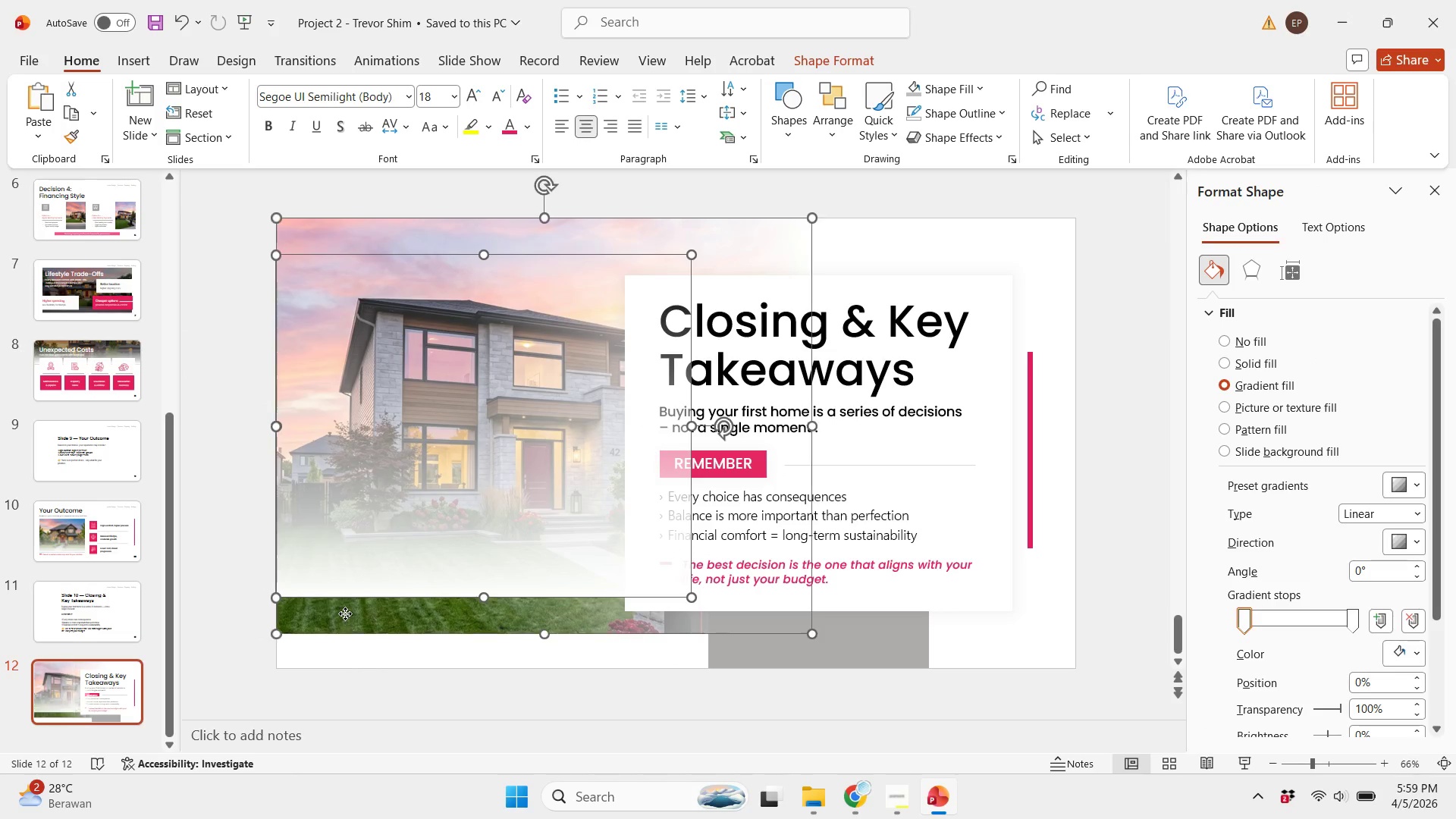 
hold_key(key=ShiftLeft, duration=1.97)
 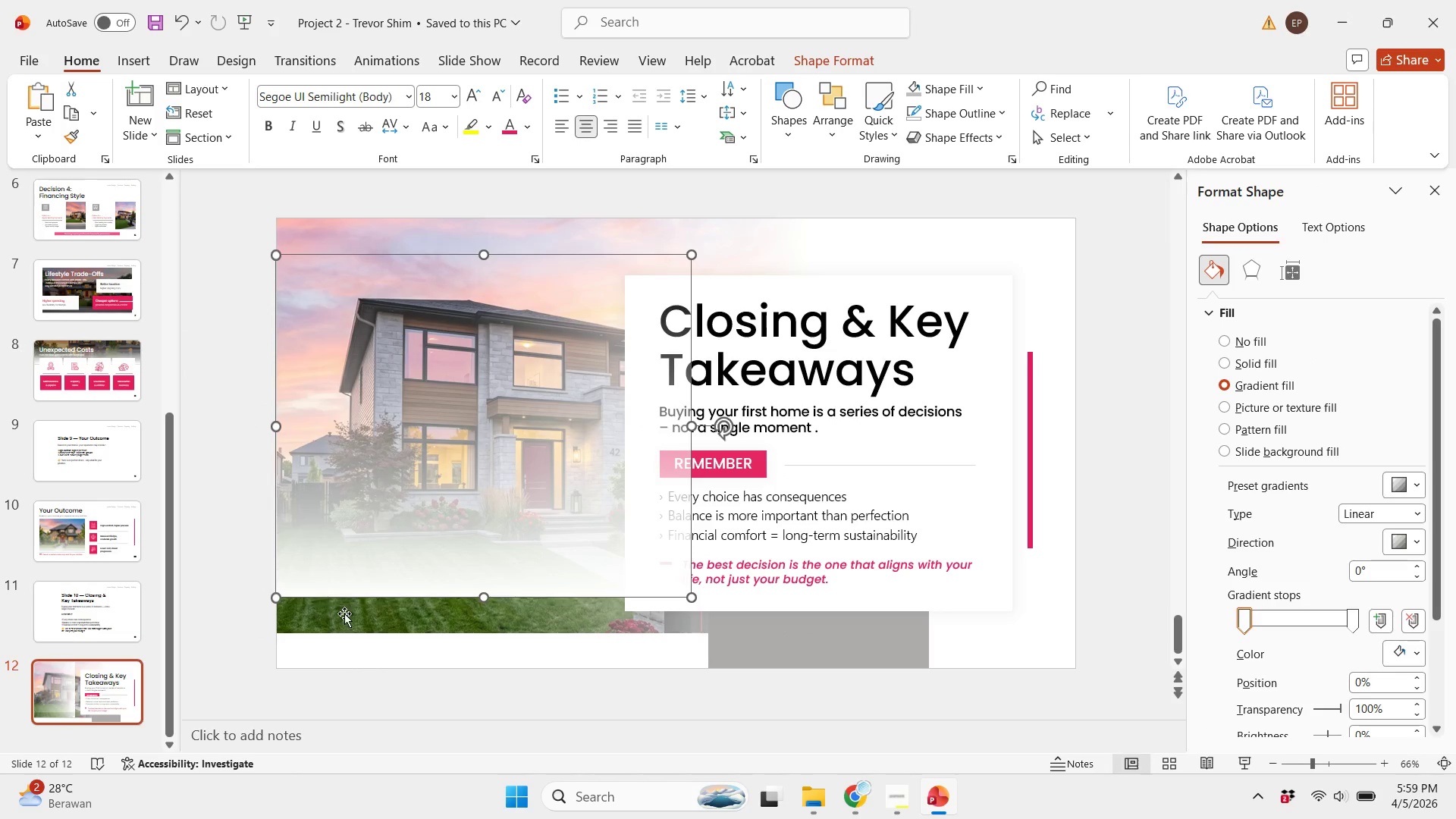 
hold_key(key=ShiftLeft, duration=0.31)
left_click([345, 613])
 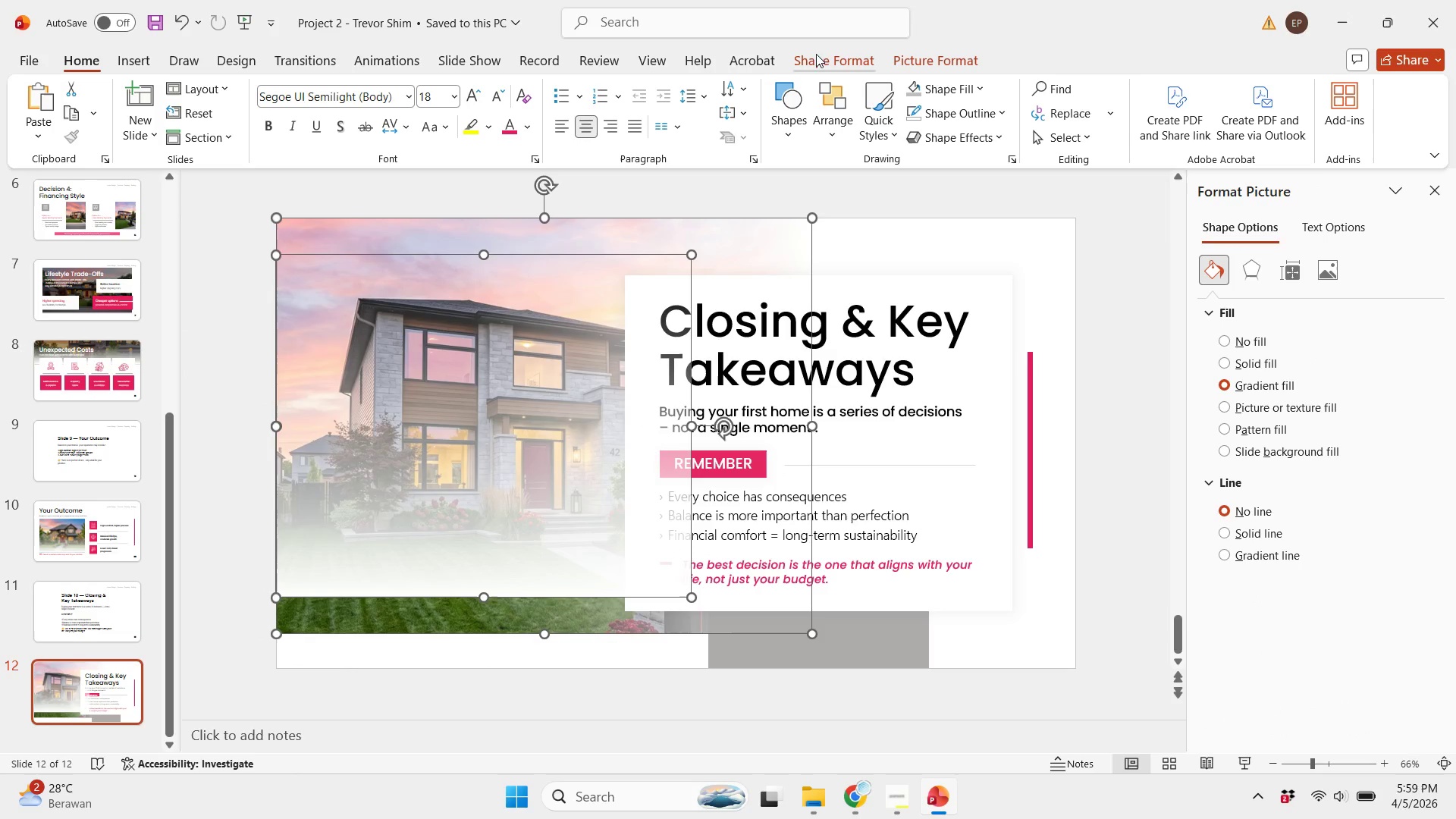 
left_click([861, 54])